 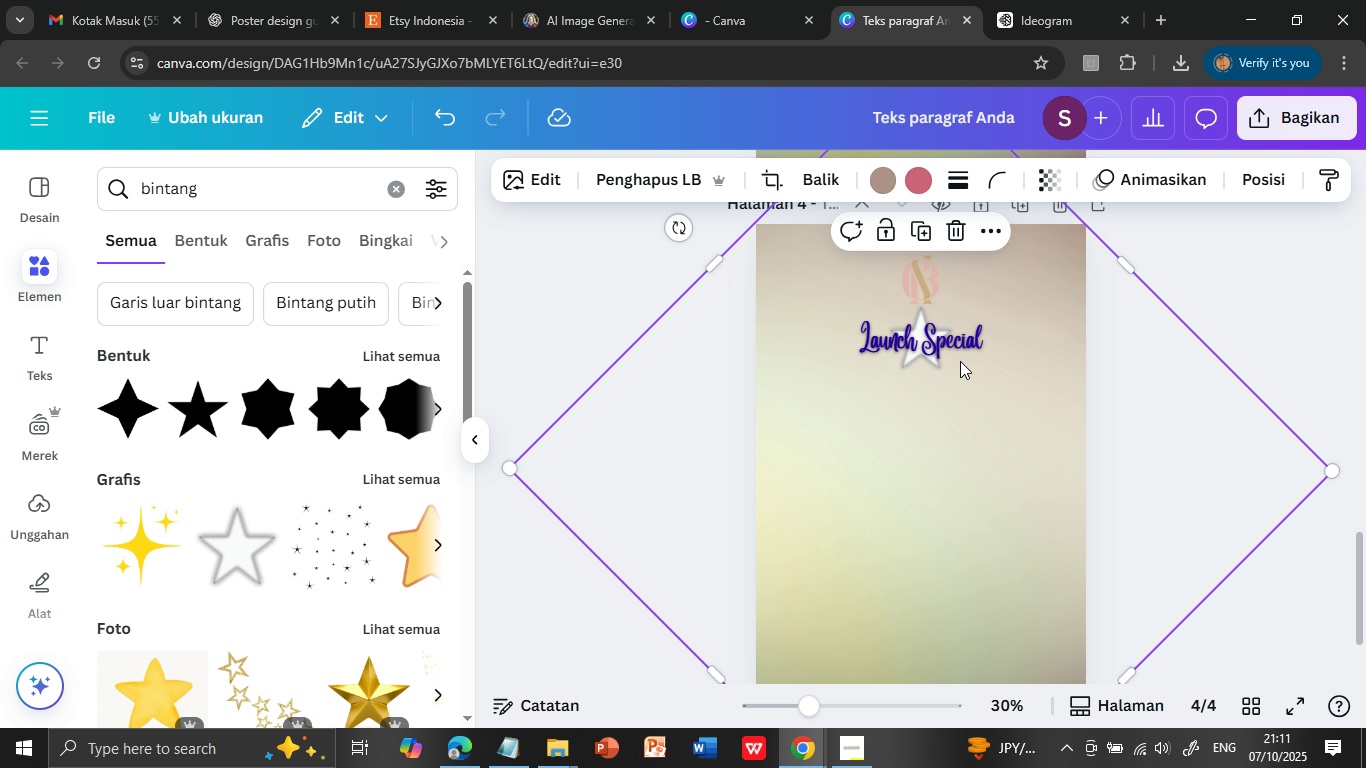 
left_click([921, 326])
 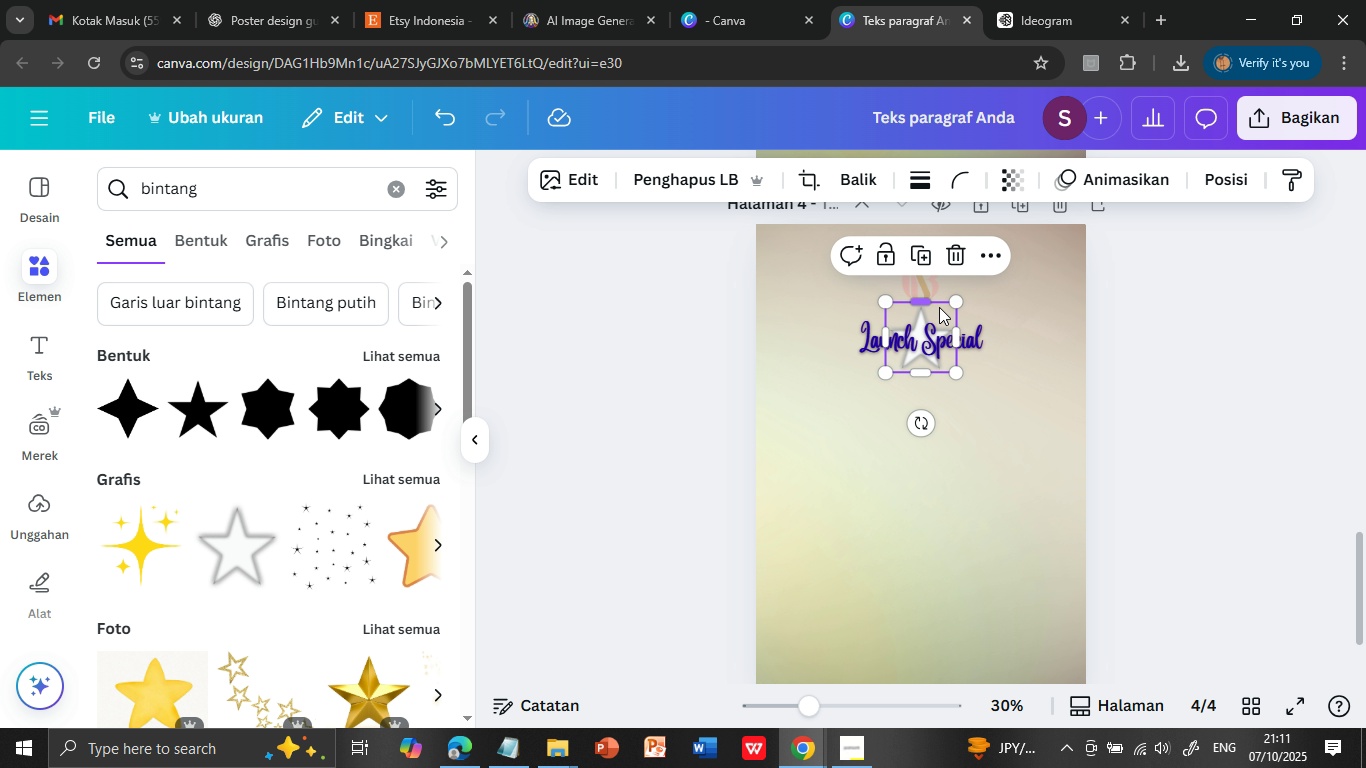 
left_click([939, 307])
 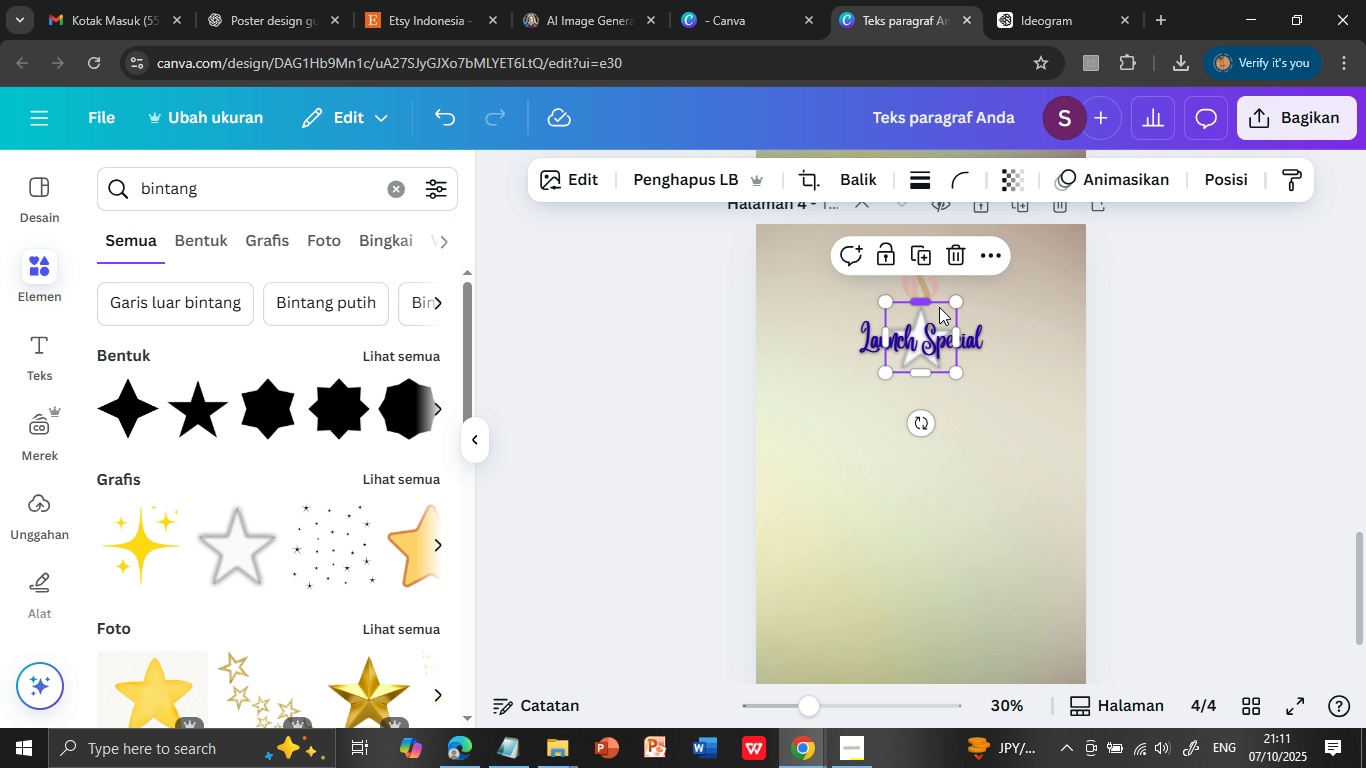 
key(Delete)
 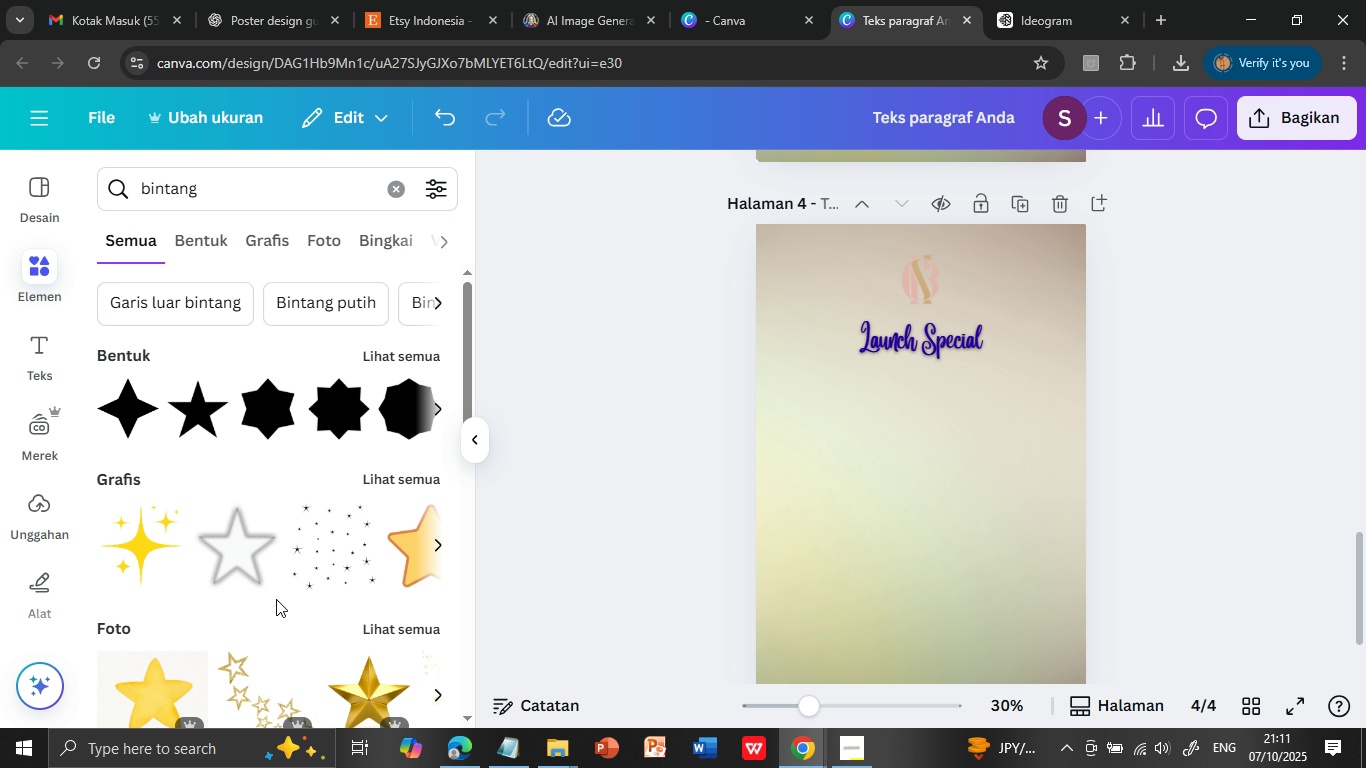 
scroll: coordinate [276, 599], scroll_direction: down, amount: 1.0
 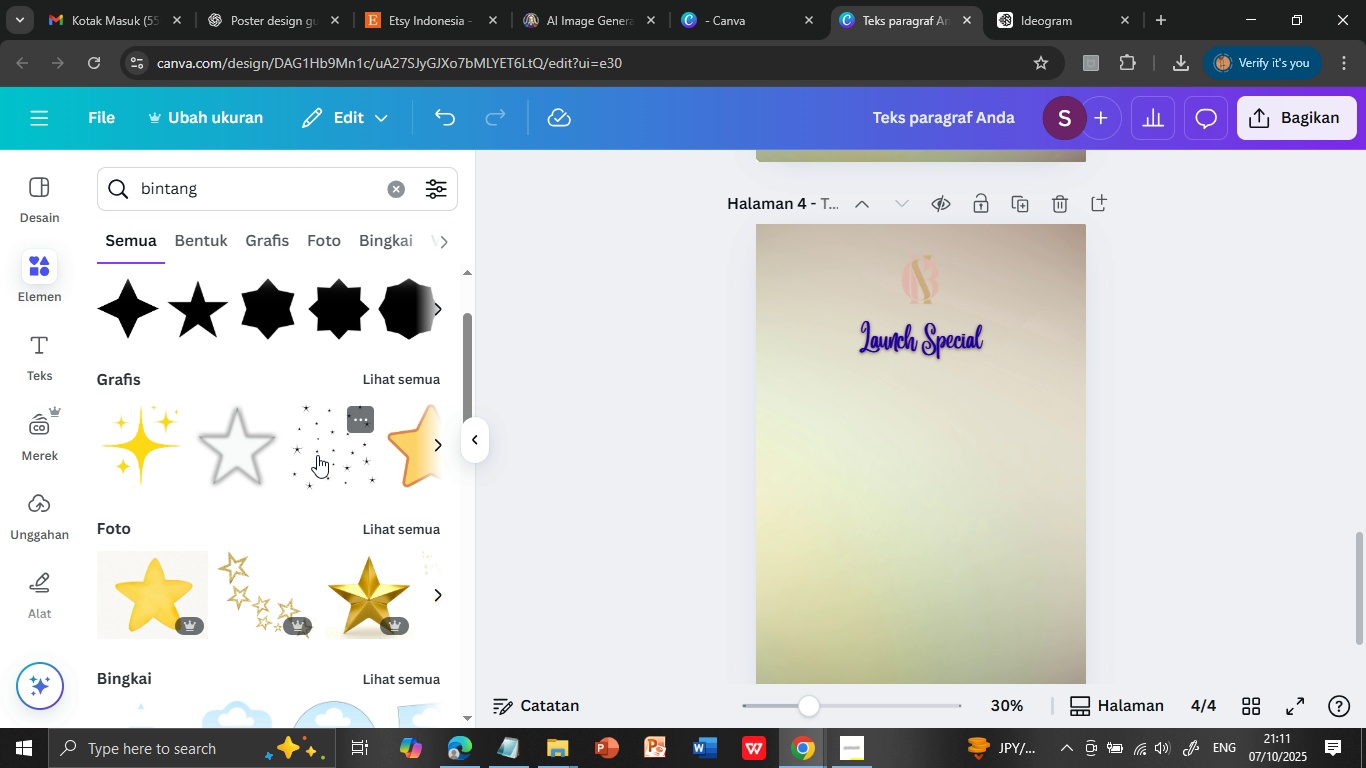 
left_click([317, 455])